 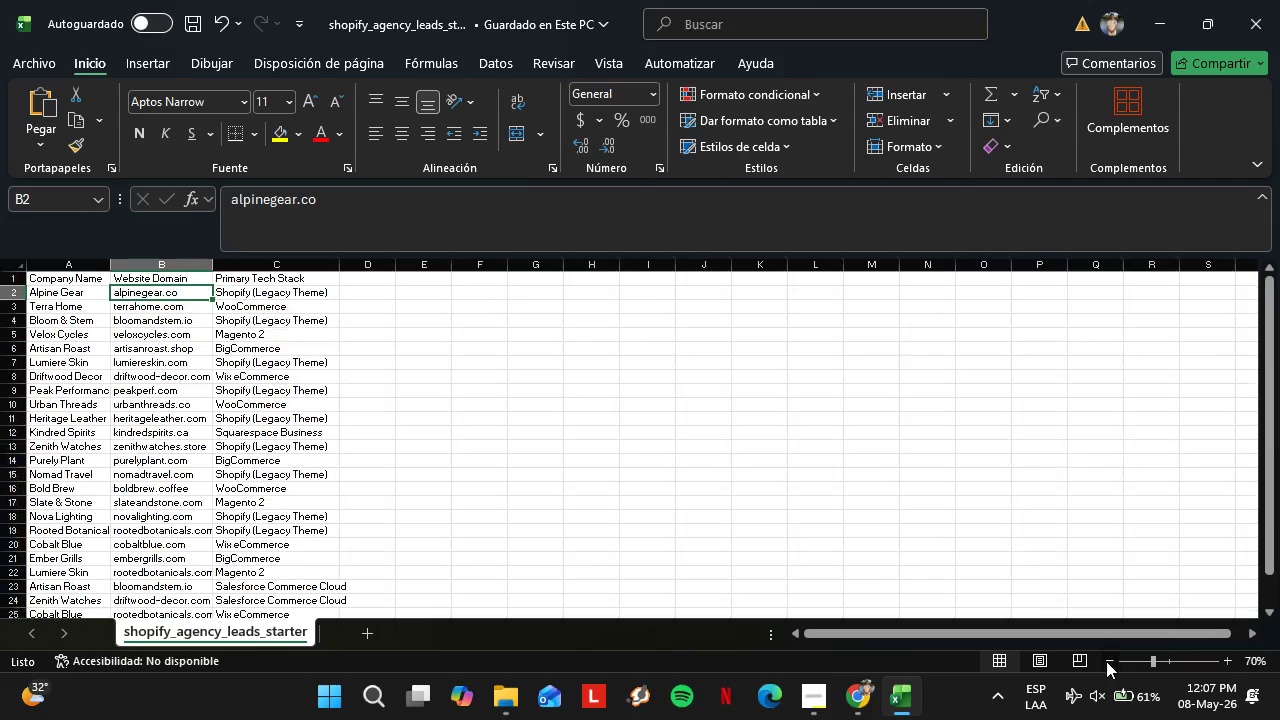 
triple_click([1106, 661])
 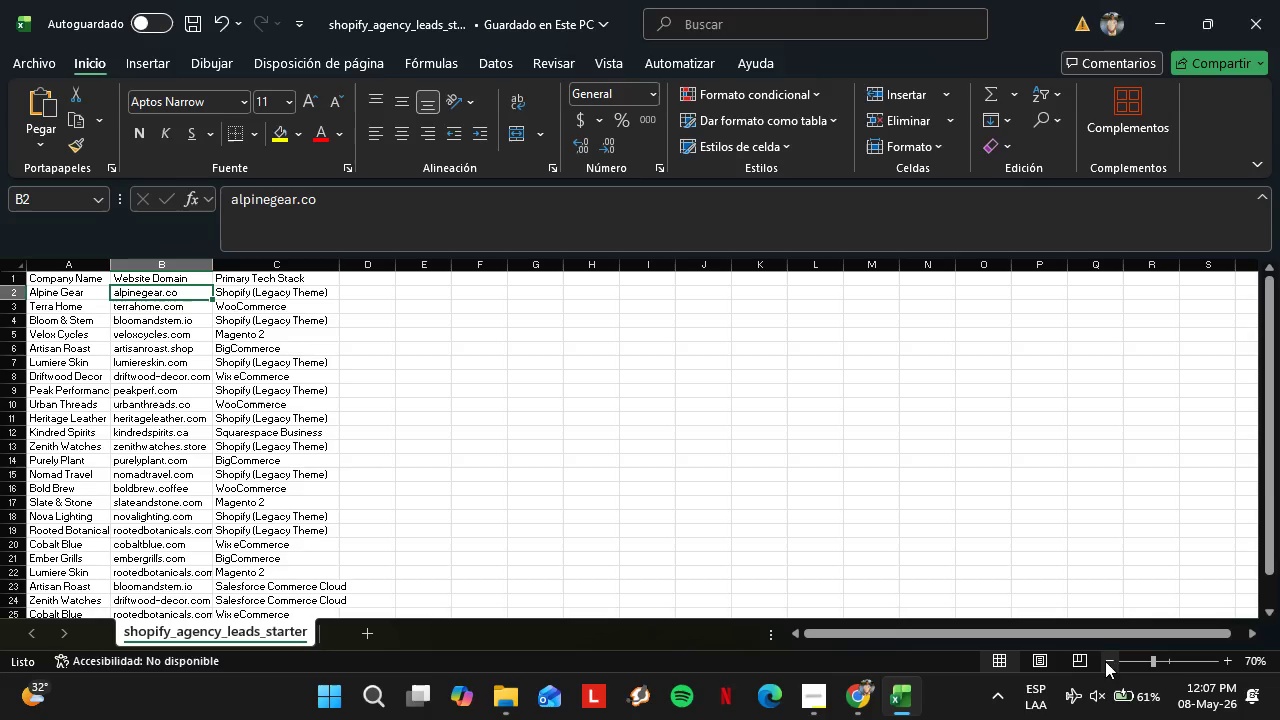 
left_click([1111, 655])
 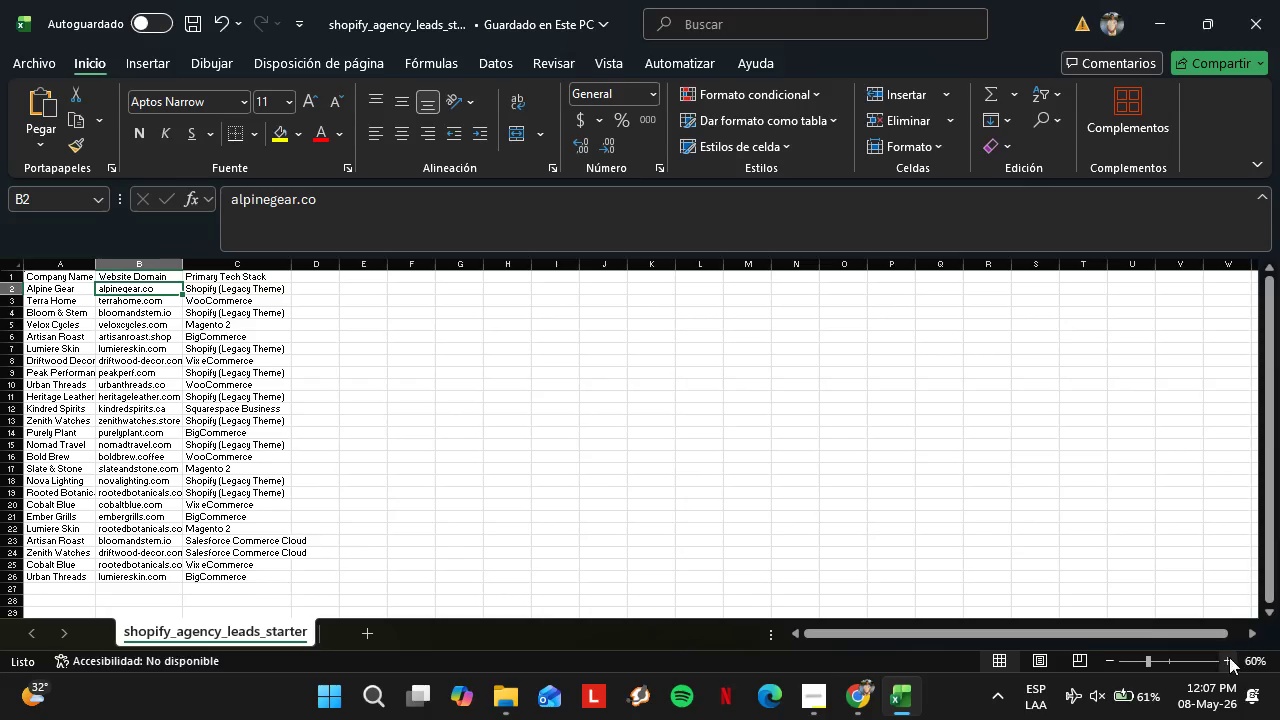 
left_click([1228, 659])
 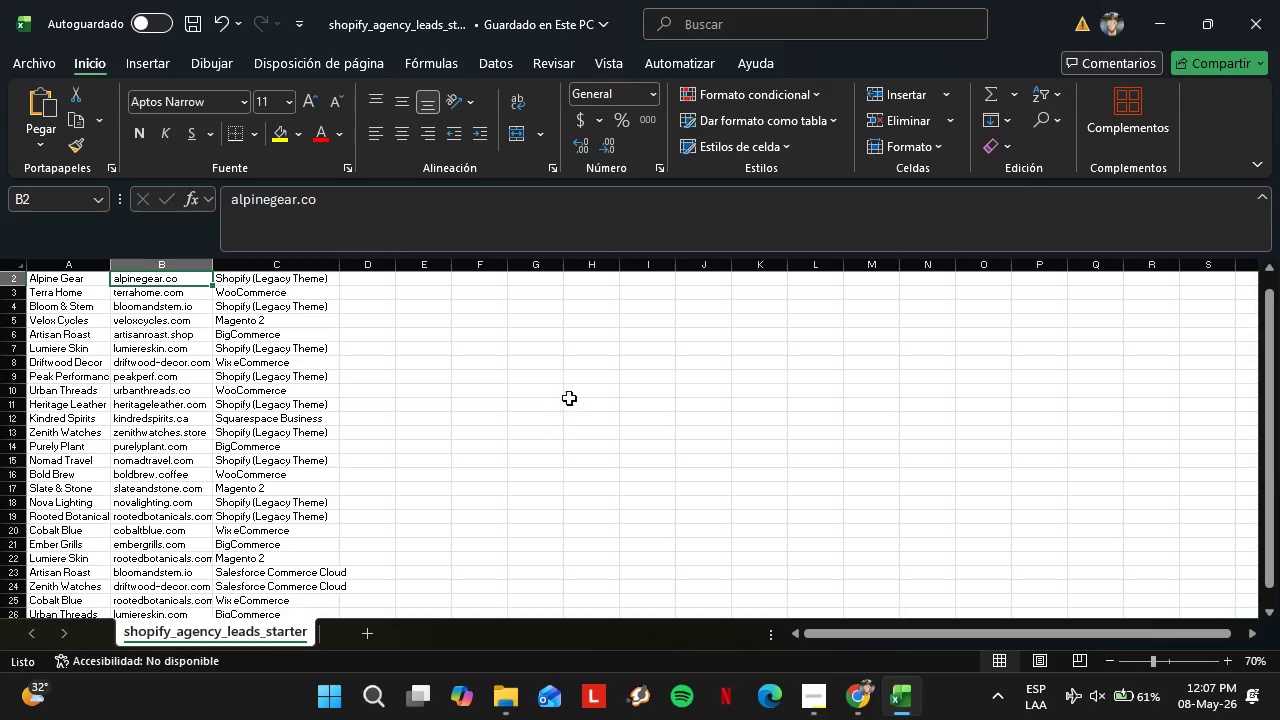 
wait(31.89)
 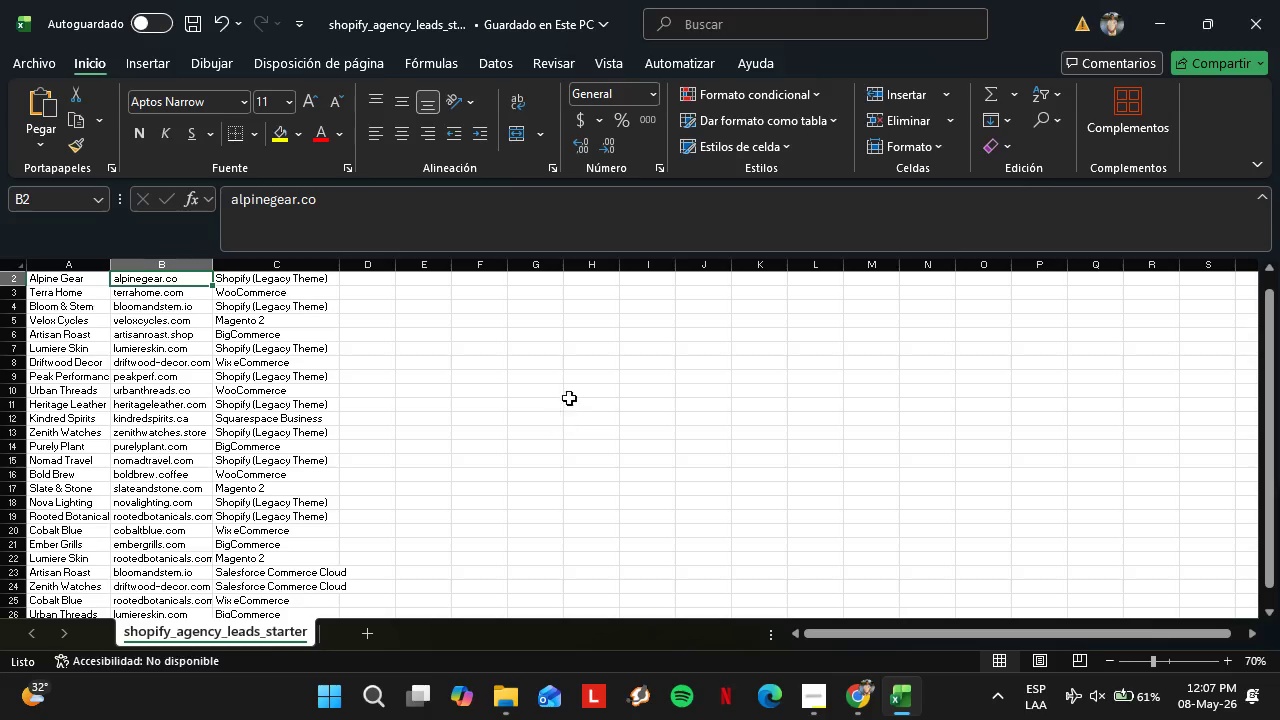 
left_click([865, 693])
 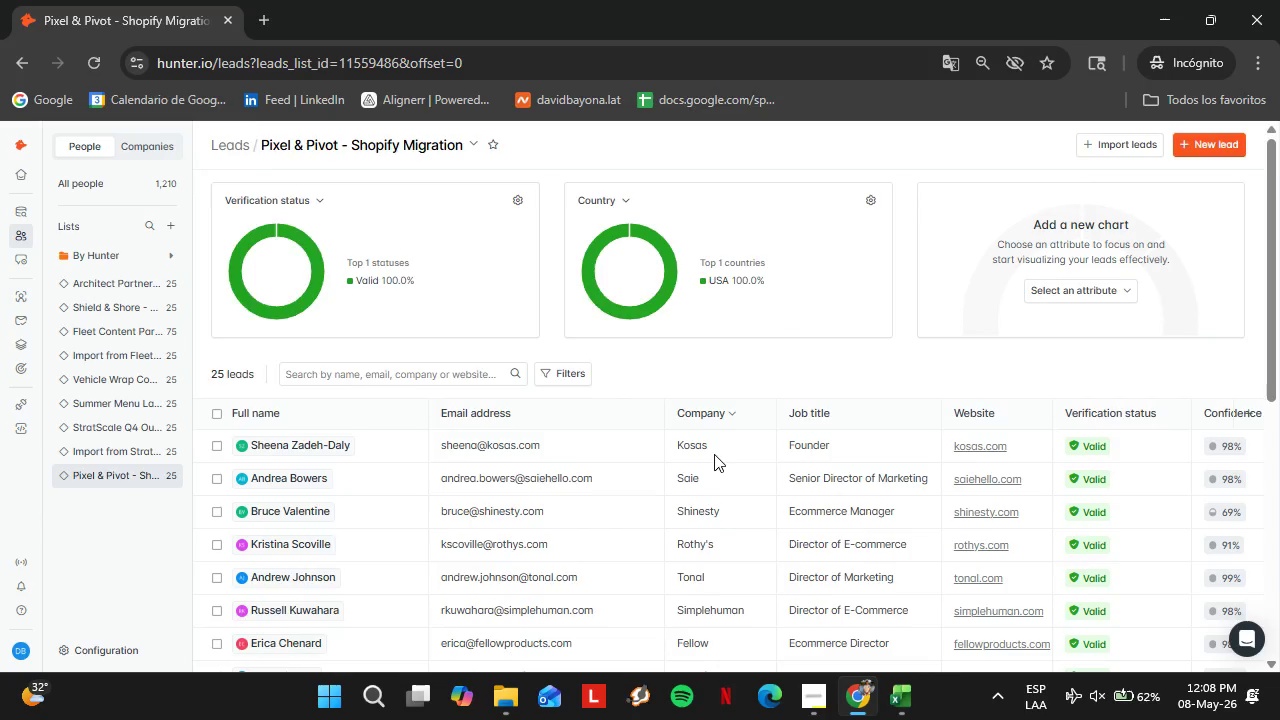 
scroll: coordinate [713, 453], scroll_direction: down, amount: 8.0
 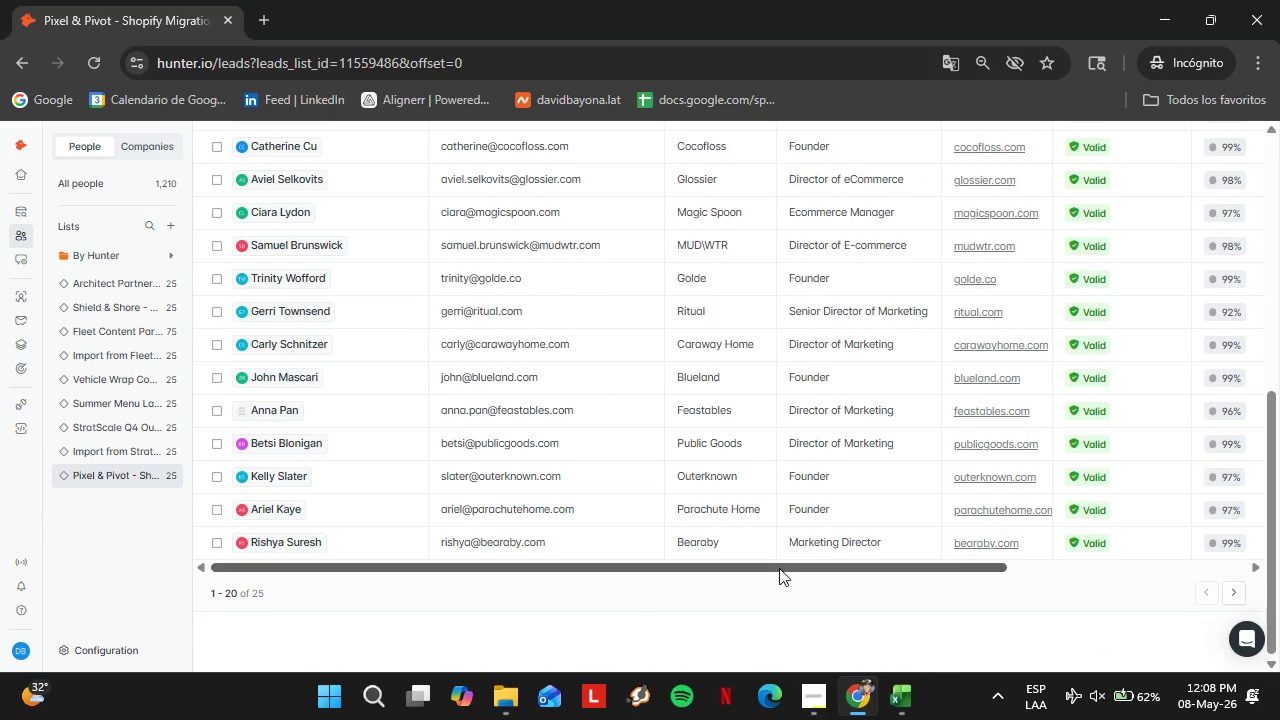 
left_click_drag(start_coordinate=[779, 568], to_coordinate=[982, 541])
 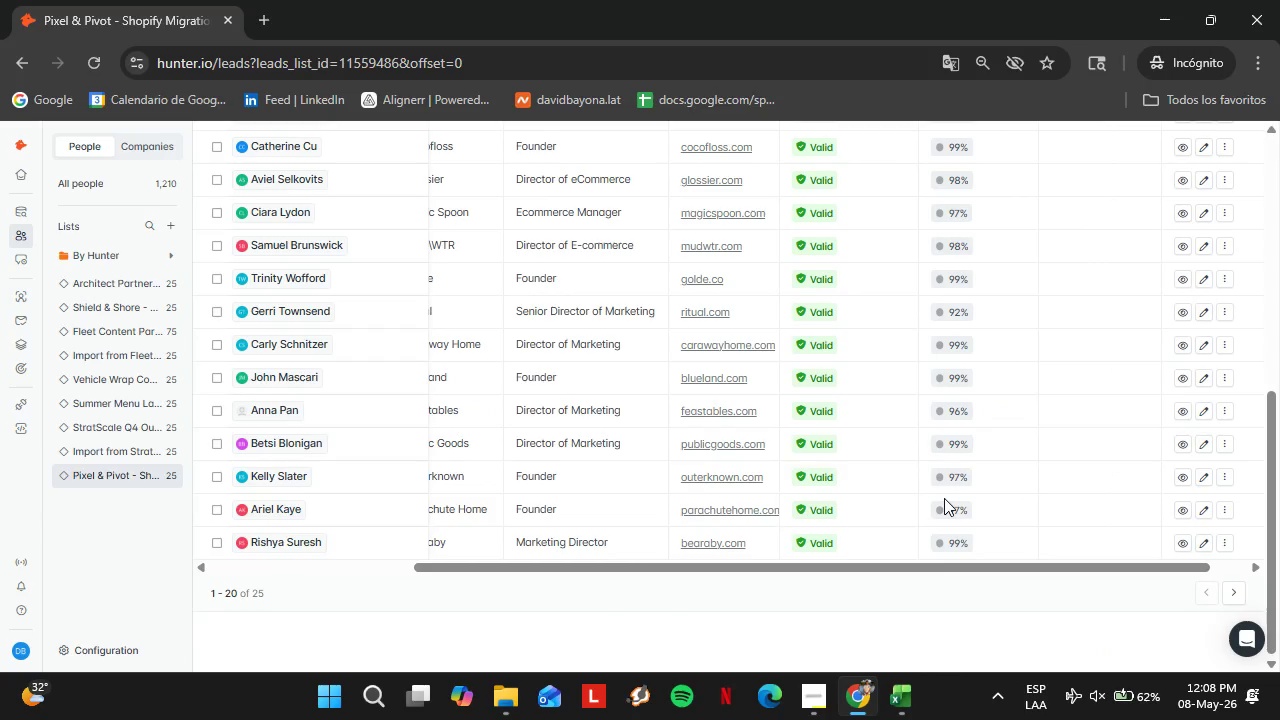 
scroll: coordinate [934, 489], scroll_direction: up, amount: 5.0
 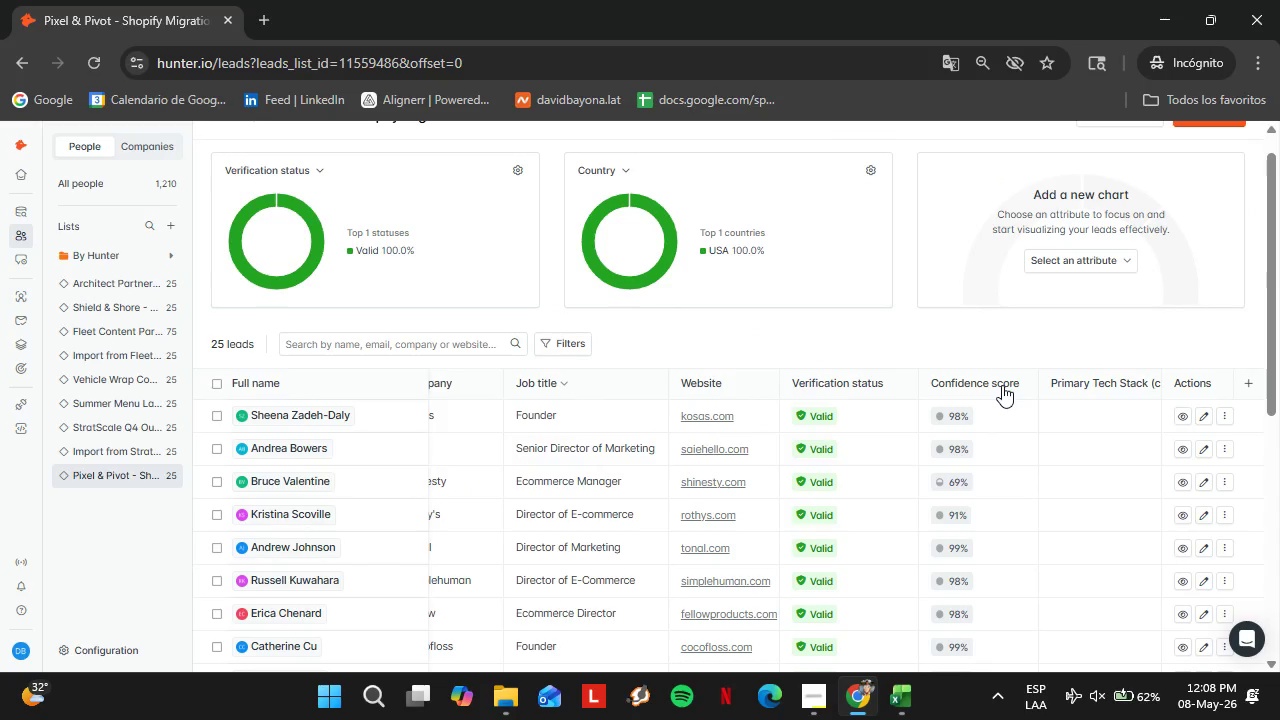 
double_click([1088, 418])
 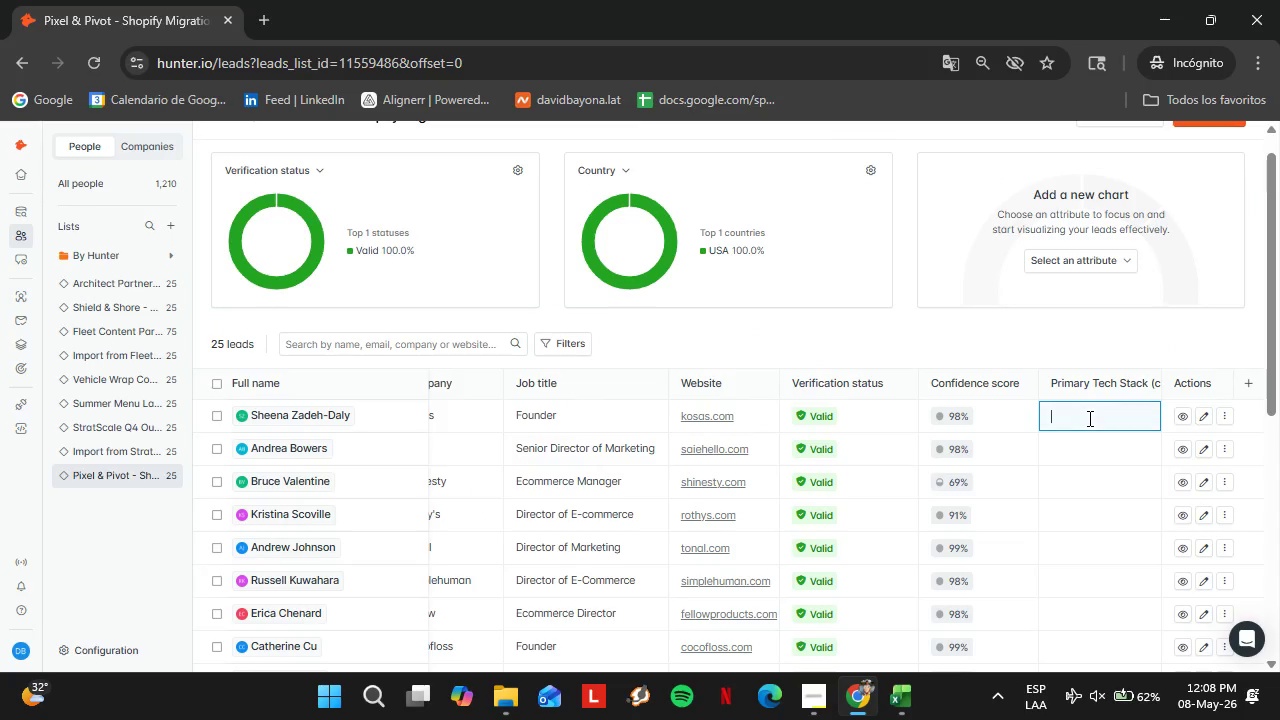 
triple_click([1088, 418])
 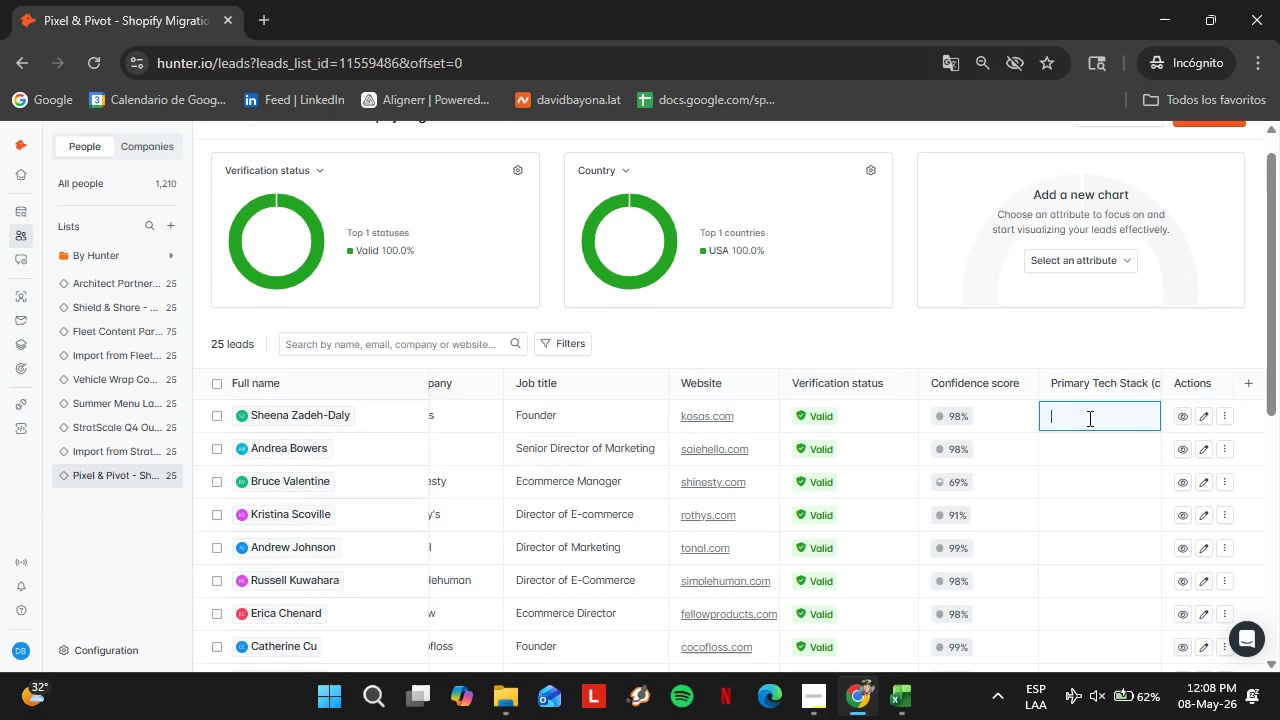 
type(Shopify *Legacy Theme()
 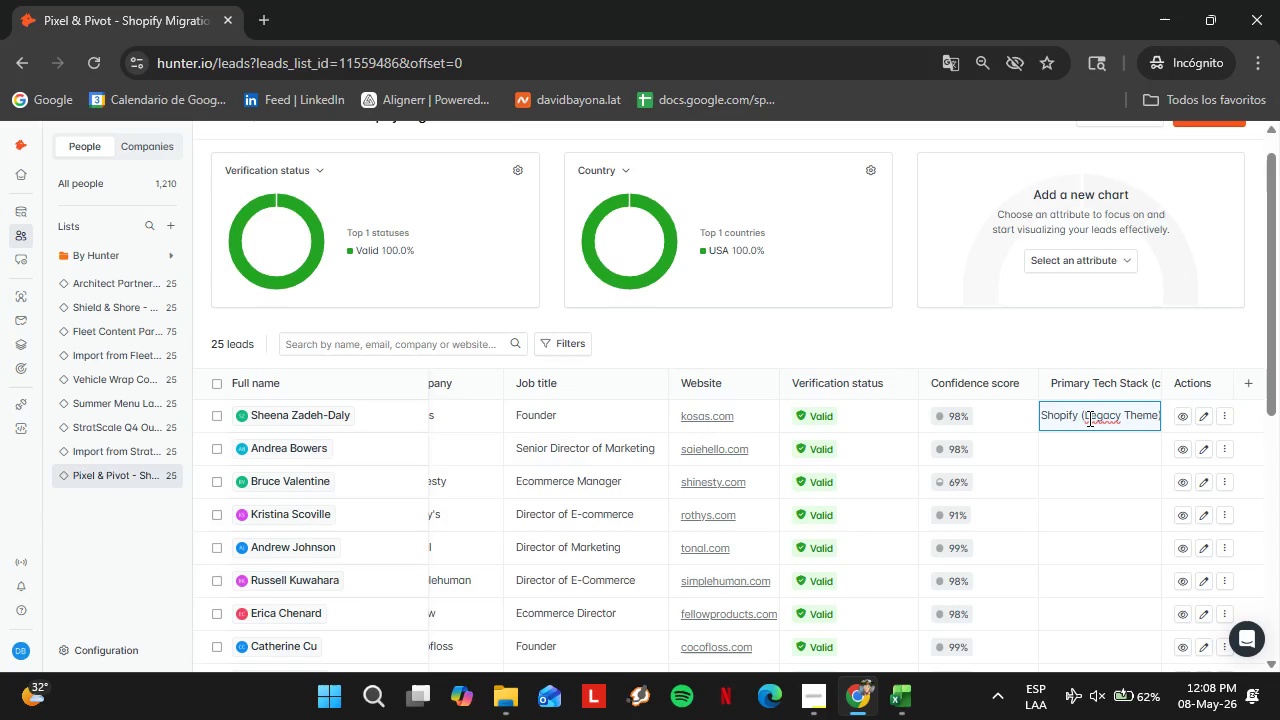 
double_click([1092, 449])
 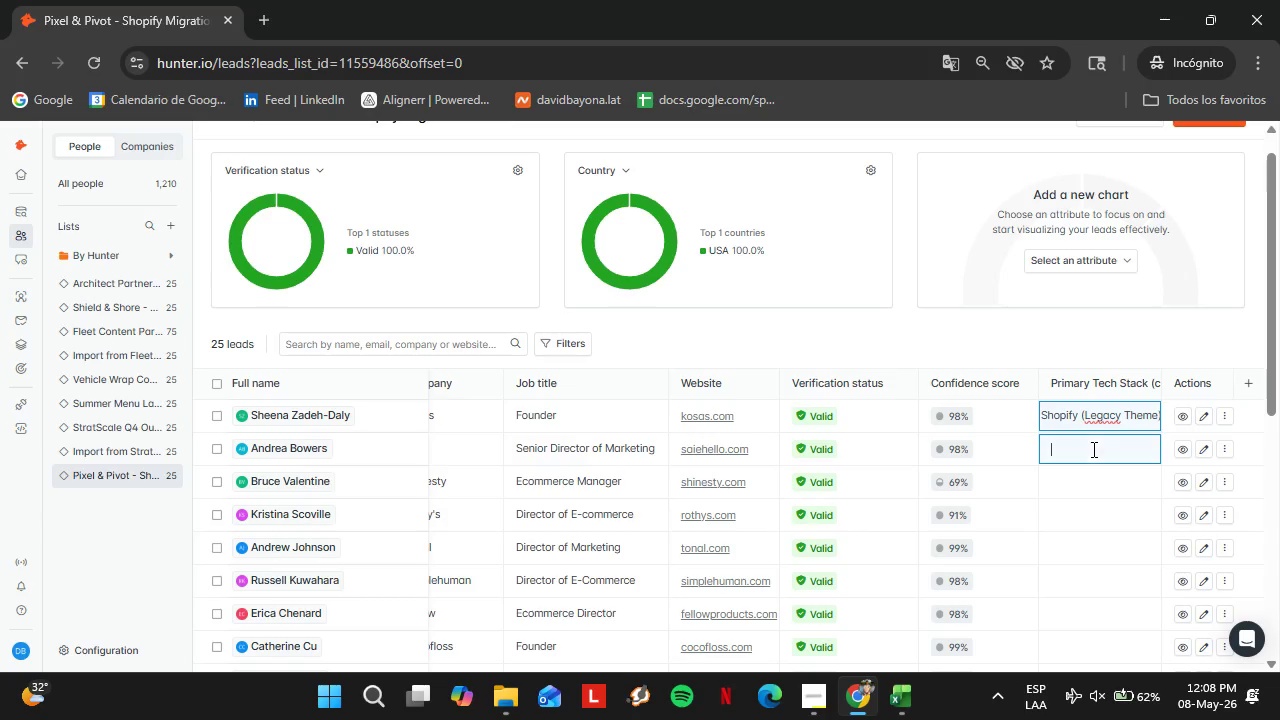 
triple_click([1092, 449])
 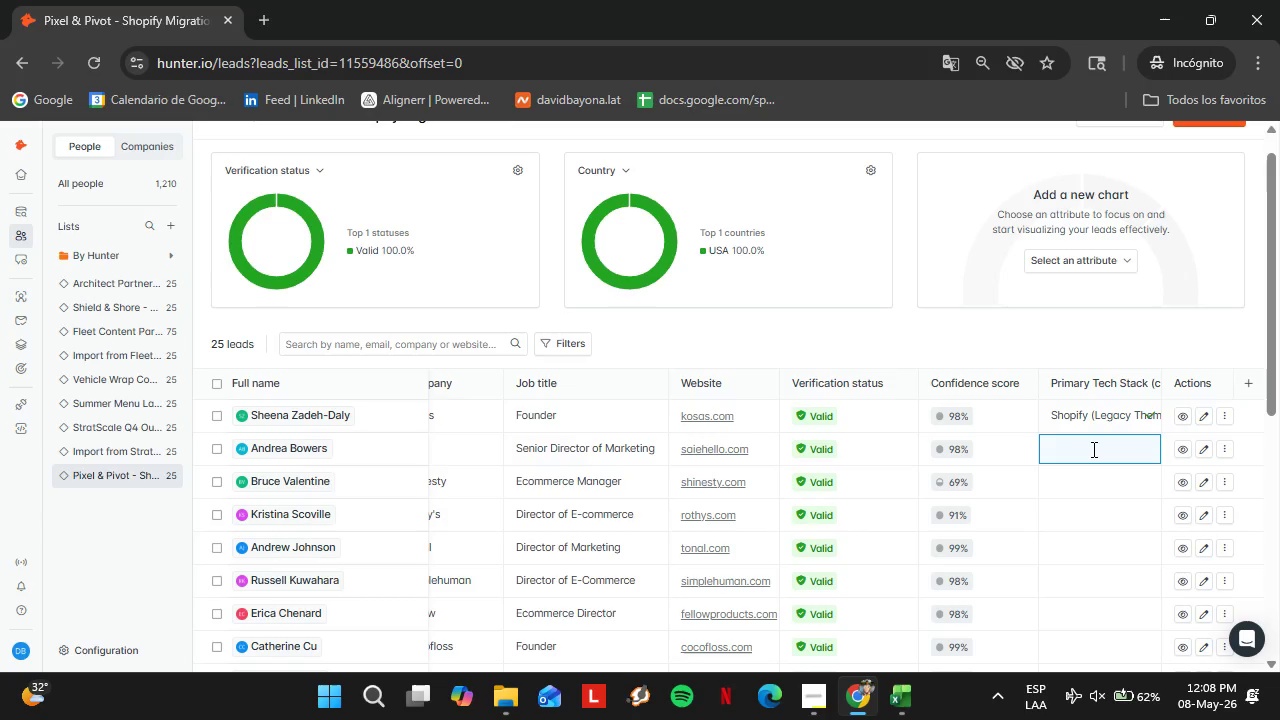 
type(Shopify Plus)
 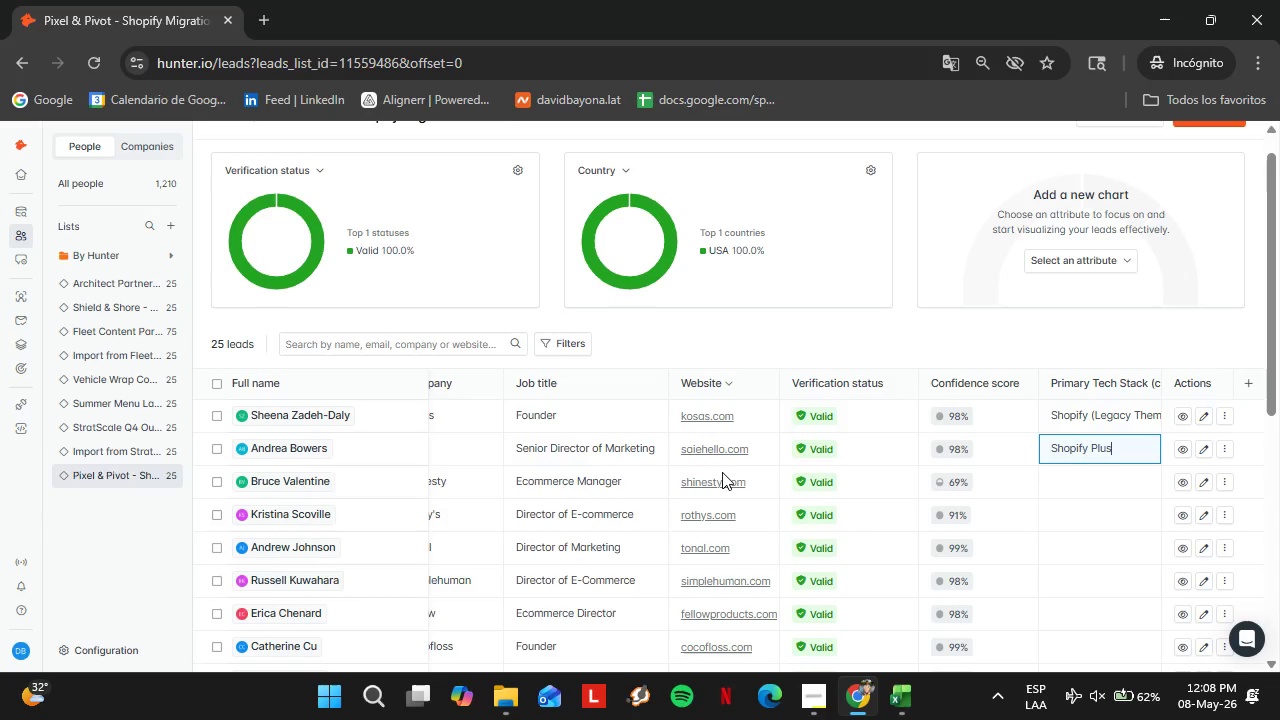 
left_click([720, 477])
 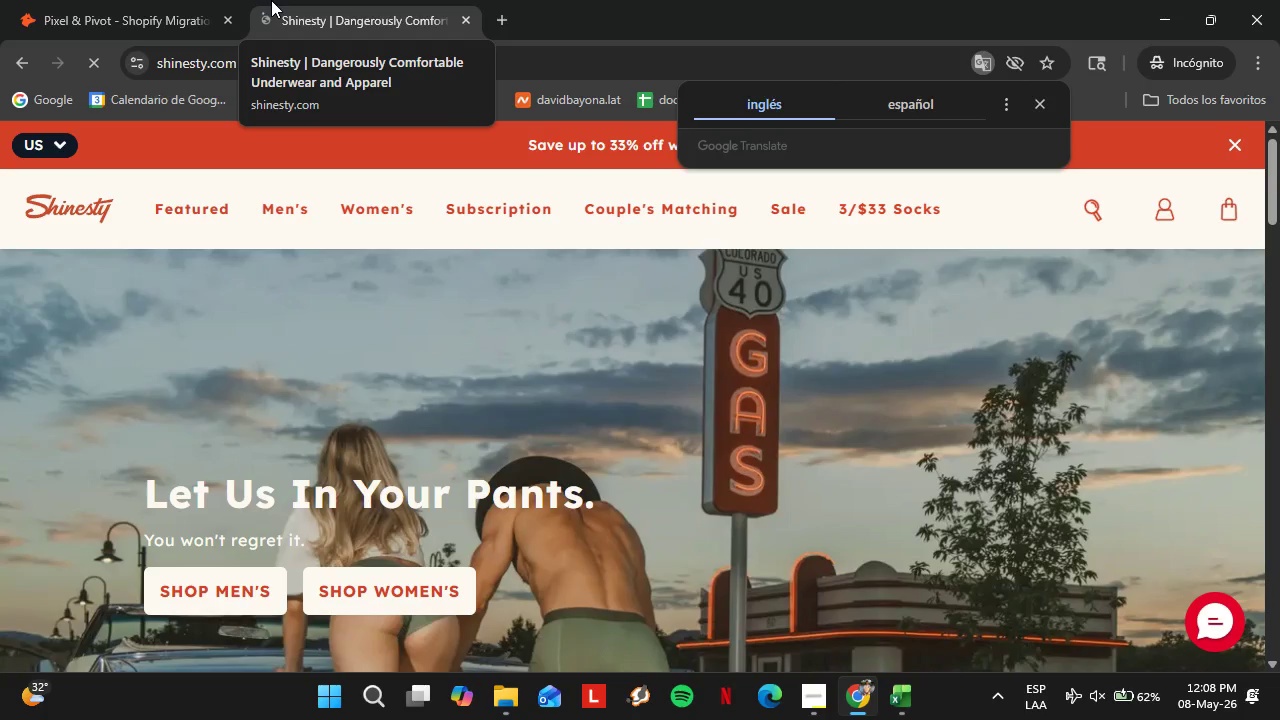 
wait(18.47)
 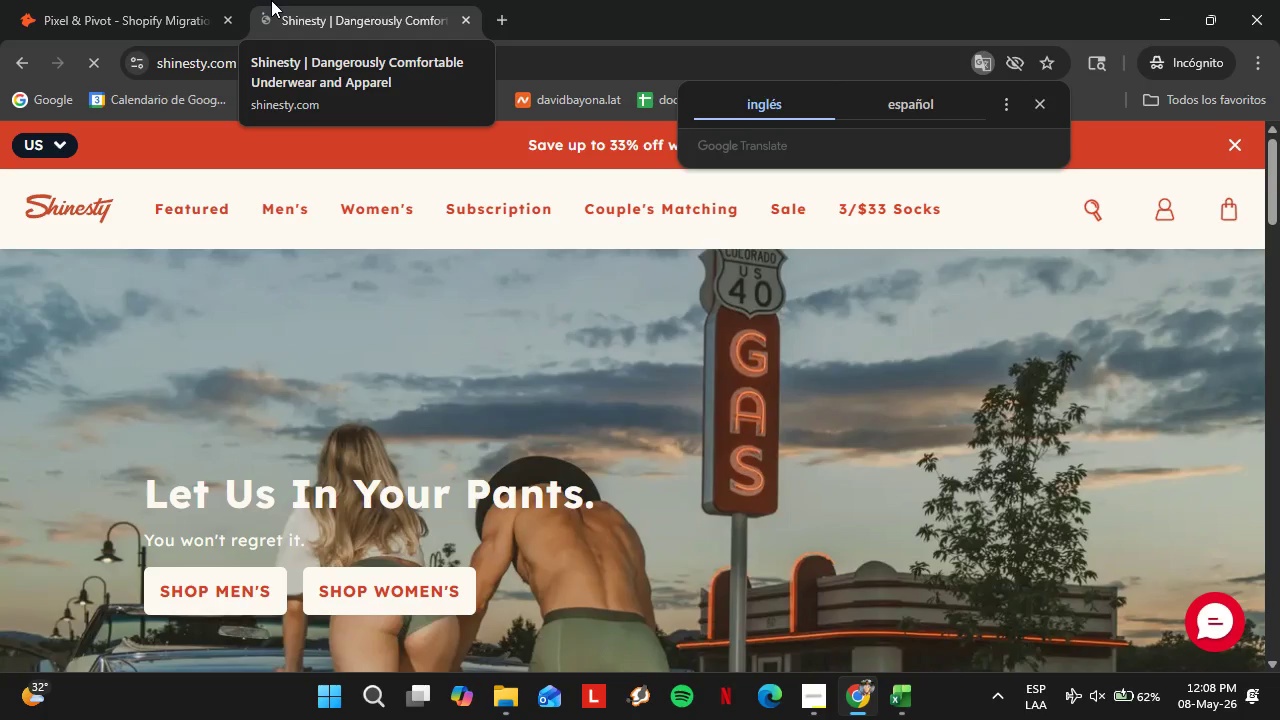 
scroll: coordinate [625, 527], scroll_direction: down, amount: 12.0
 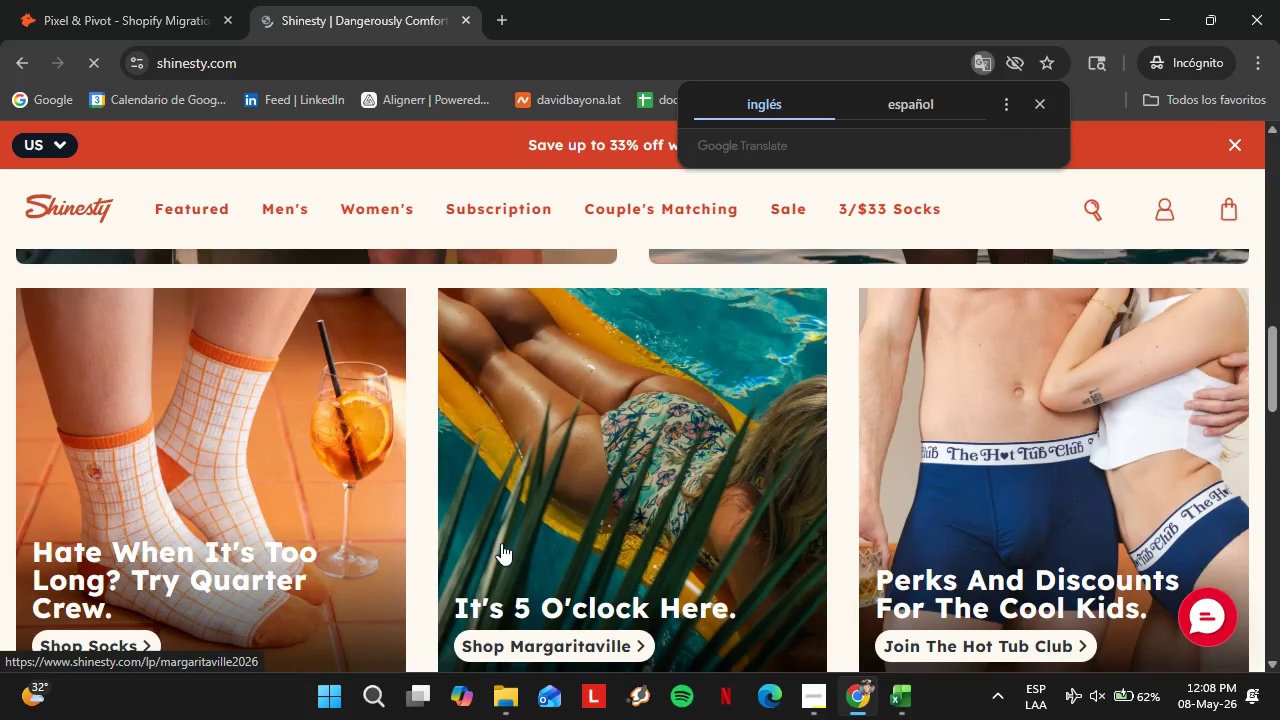 
scroll: coordinate [1022, 565], scroll_direction: down, amount: 8.0
 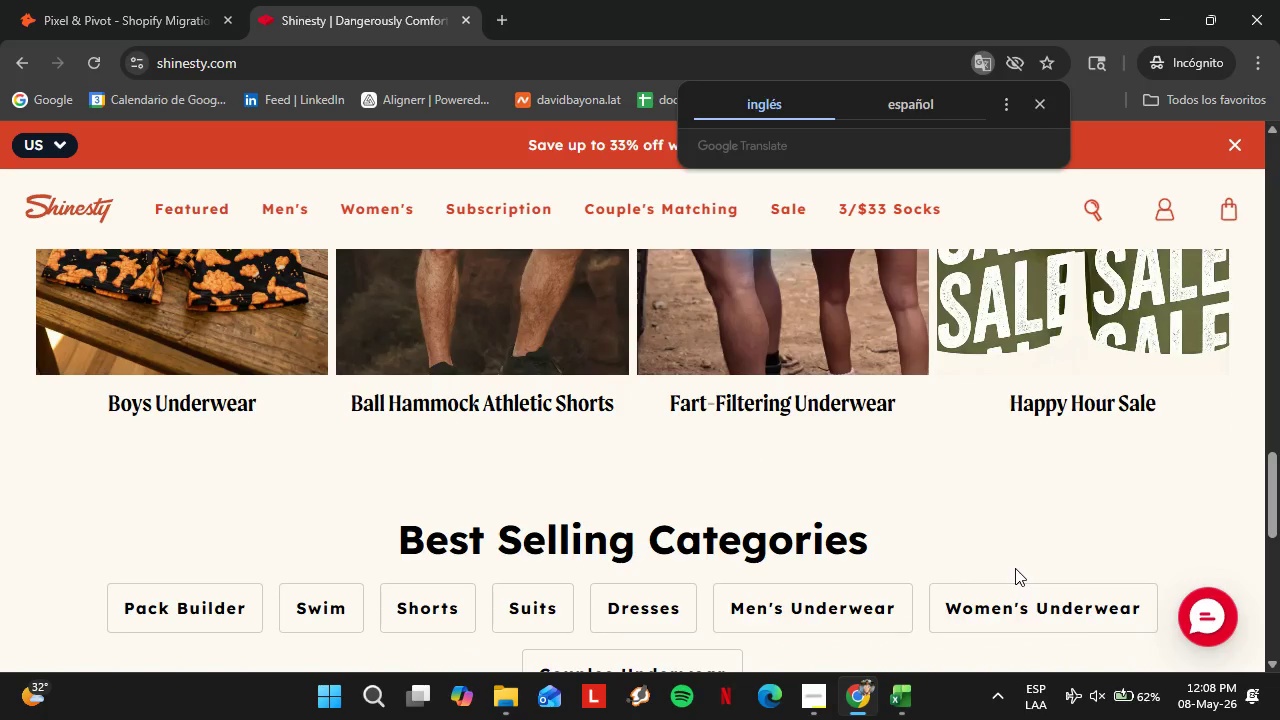 
scroll: coordinate [939, 265], scroll_direction: up, amount: 4.0
 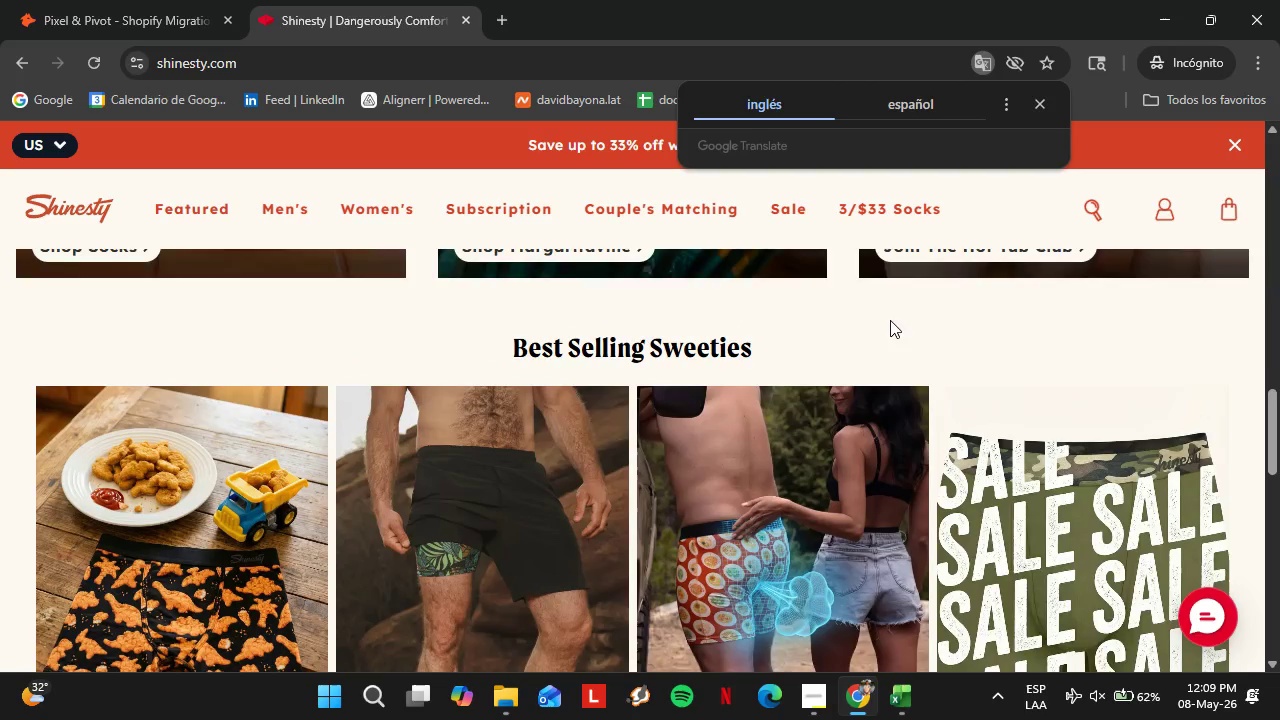 
scroll: coordinate [846, 371], scroll_direction: down, amount: 12.0
 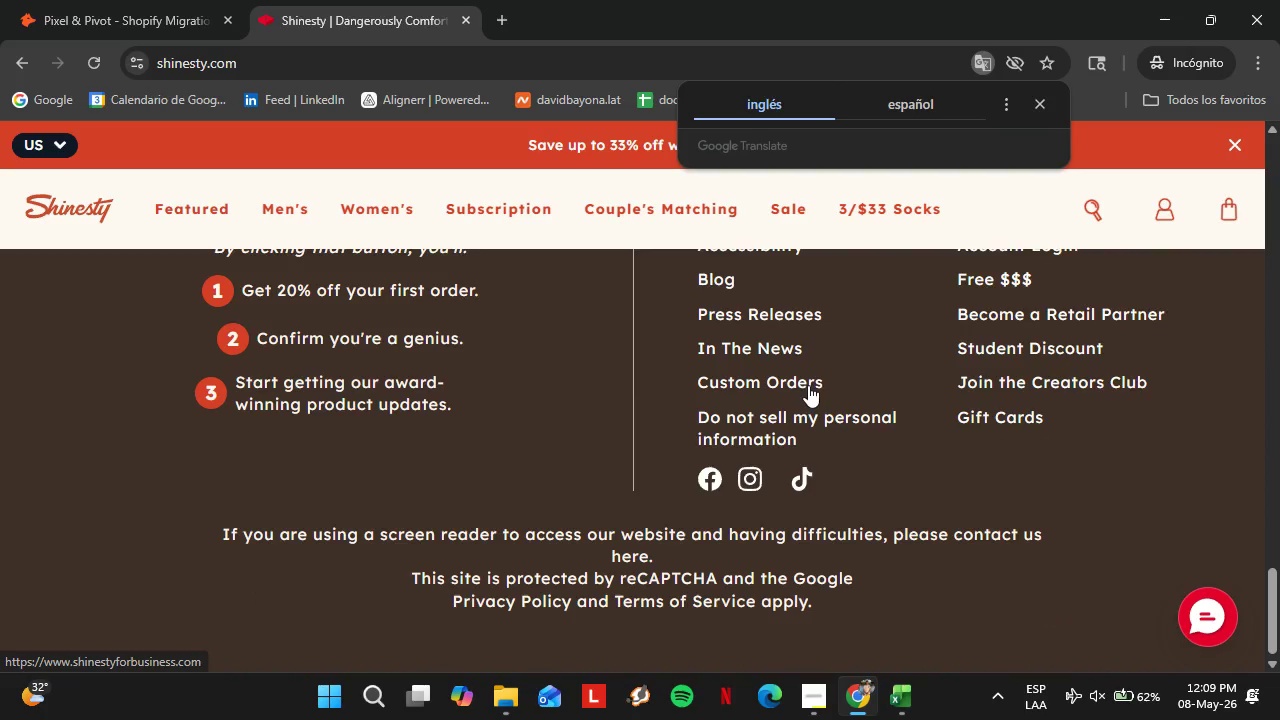 
scroll: coordinate [594, 439], scroll_direction: up, amount: 8.0
 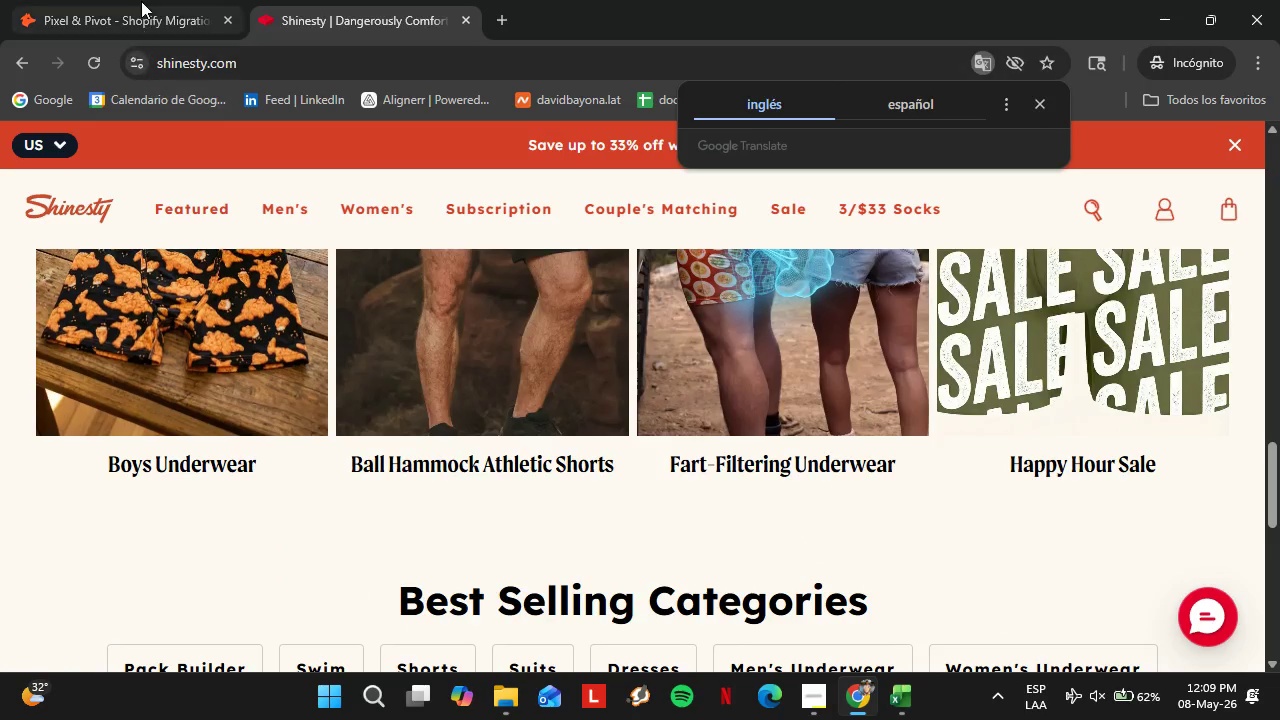 
left_click([82, 0])
 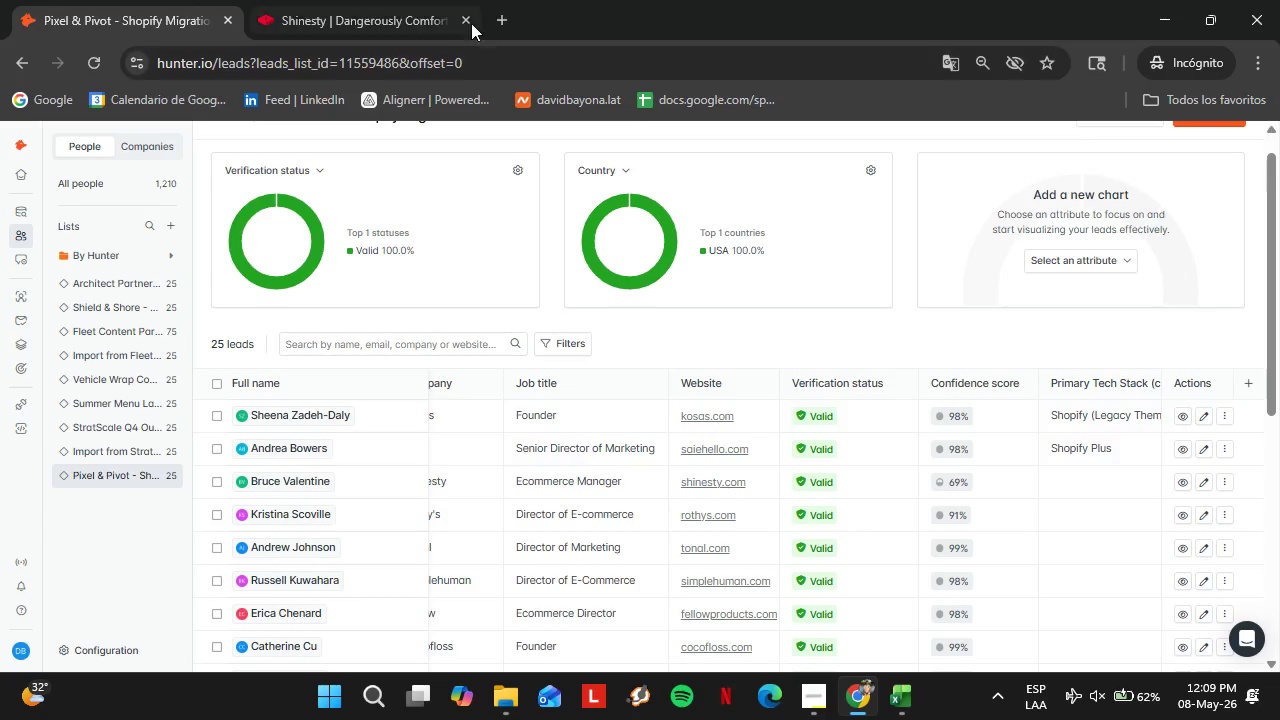 
left_click([462, 17])
 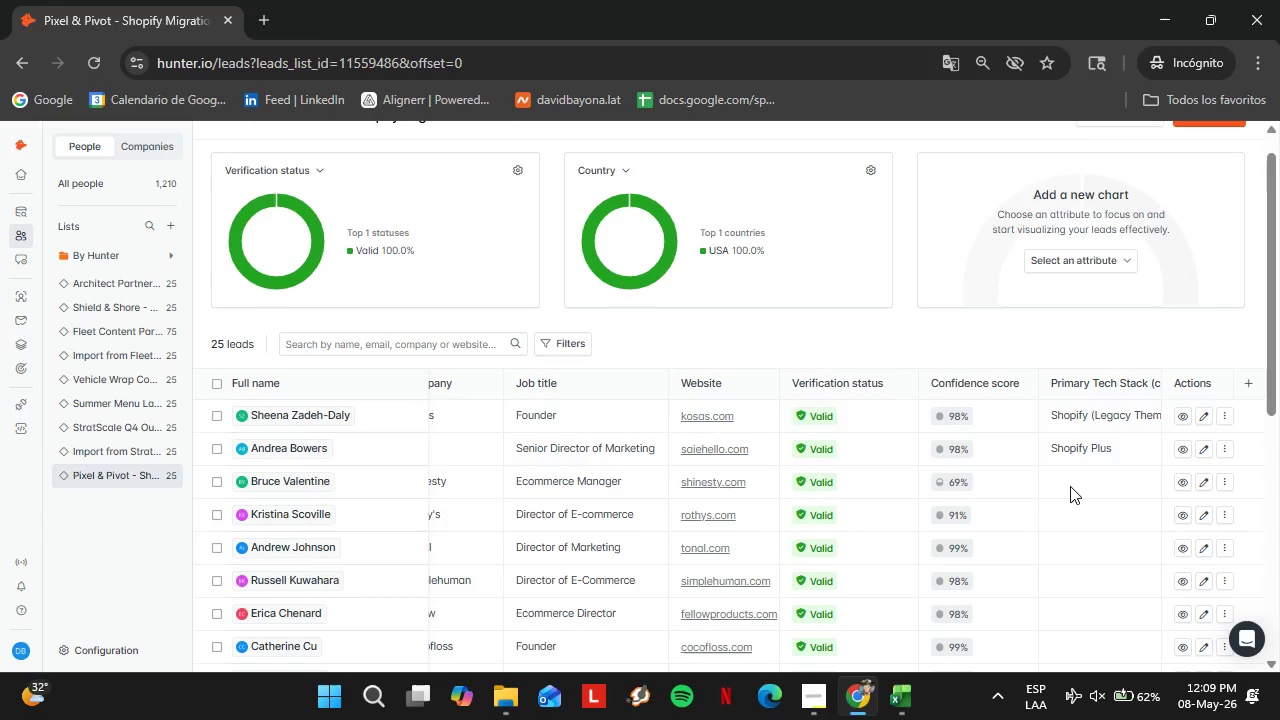 
double_click([1071, 486])
 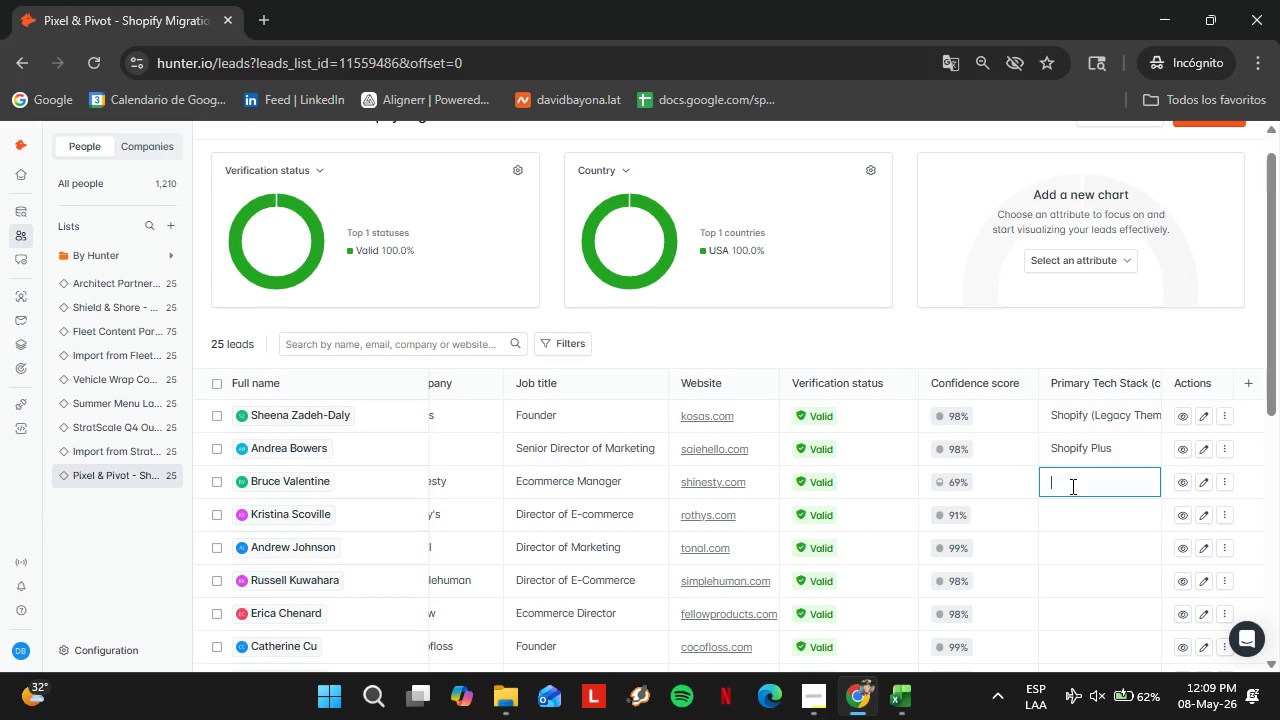 
triple_click([1071, 486])
 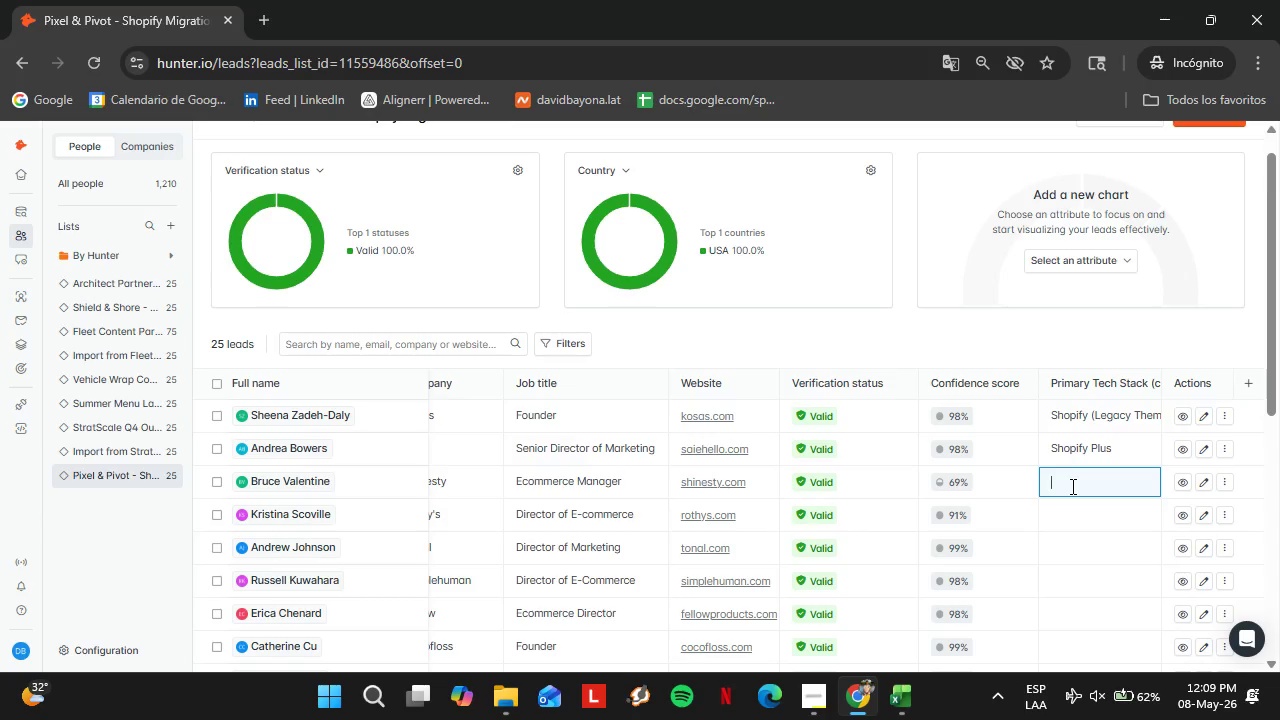 
type(BigCommerce)
 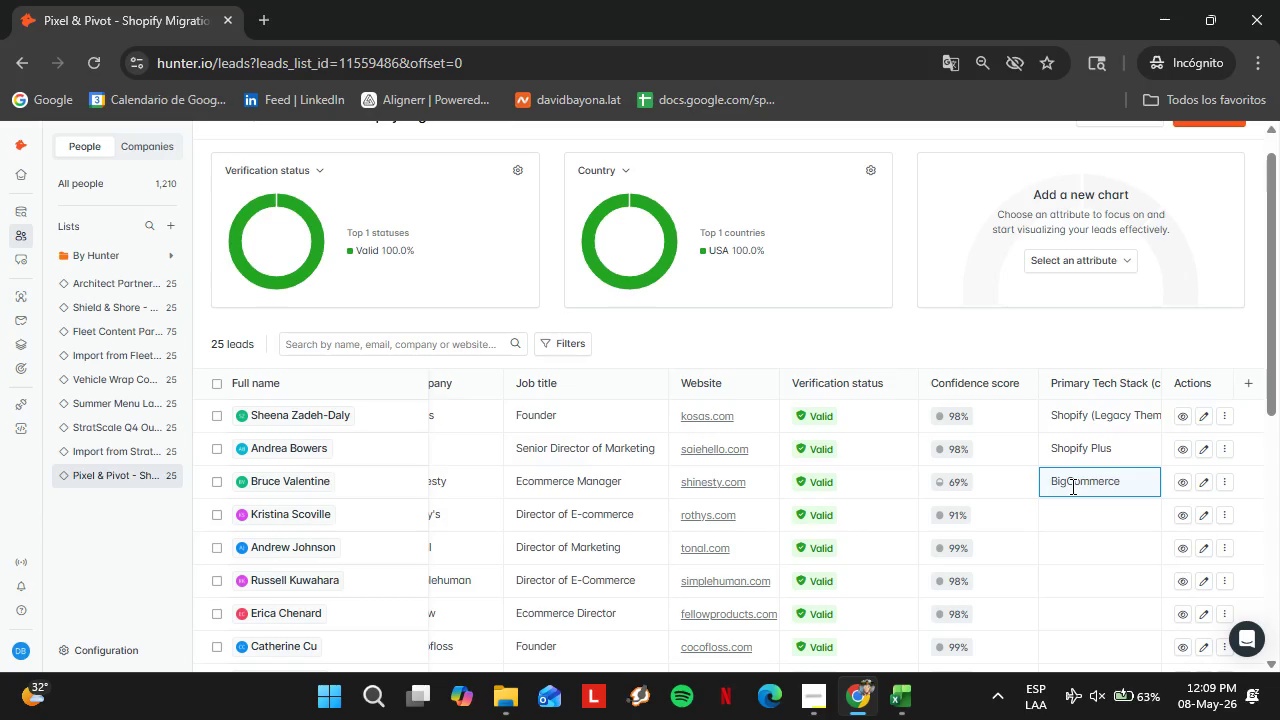 
 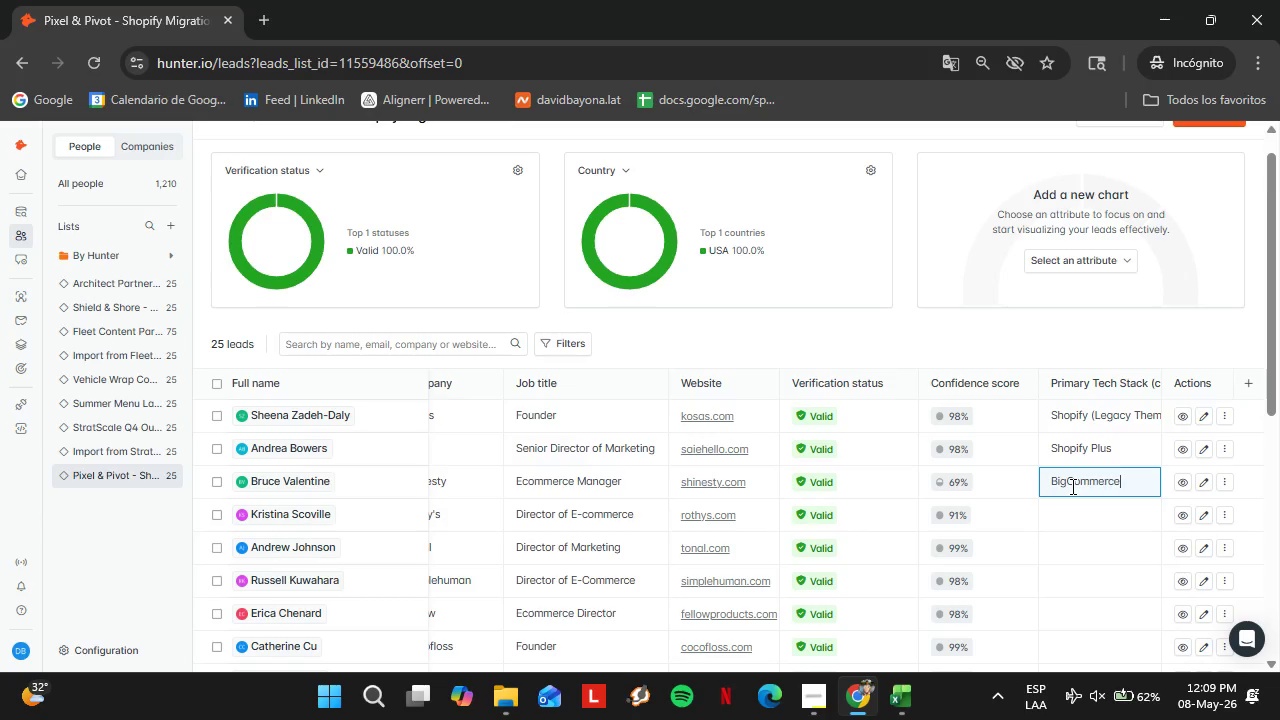 
key(Enter)
 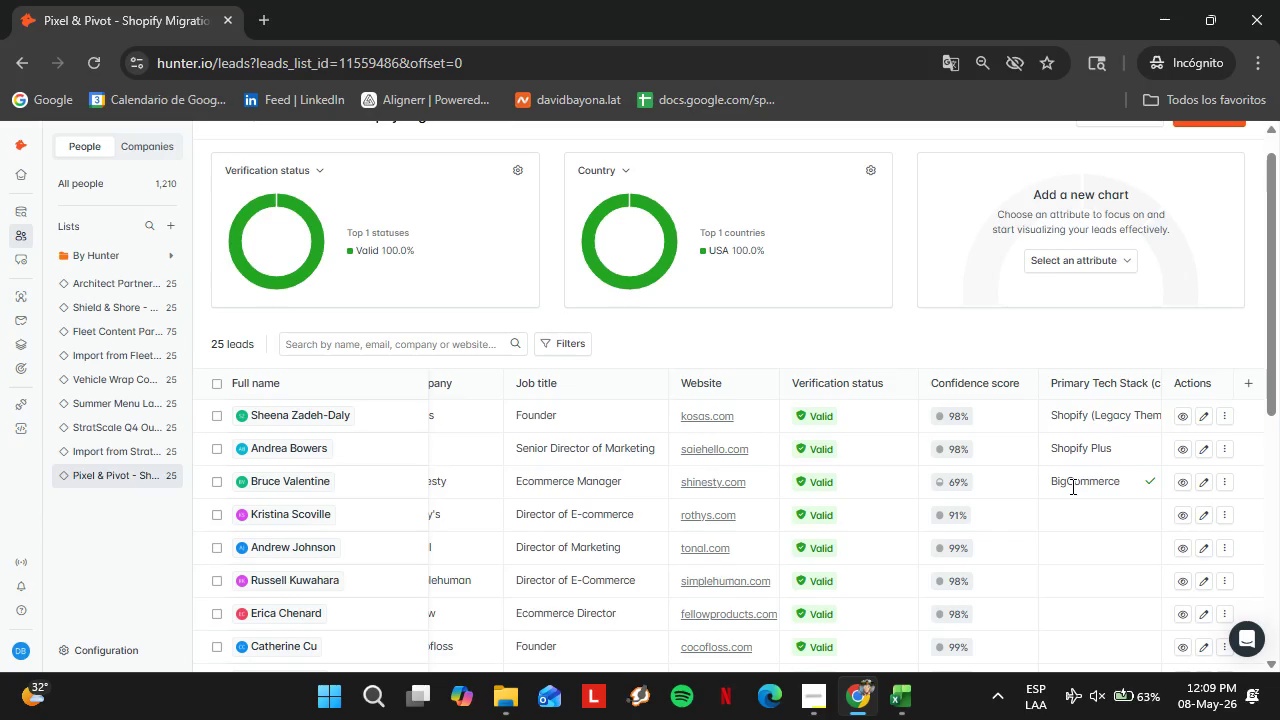 
key(ArrowDown)
 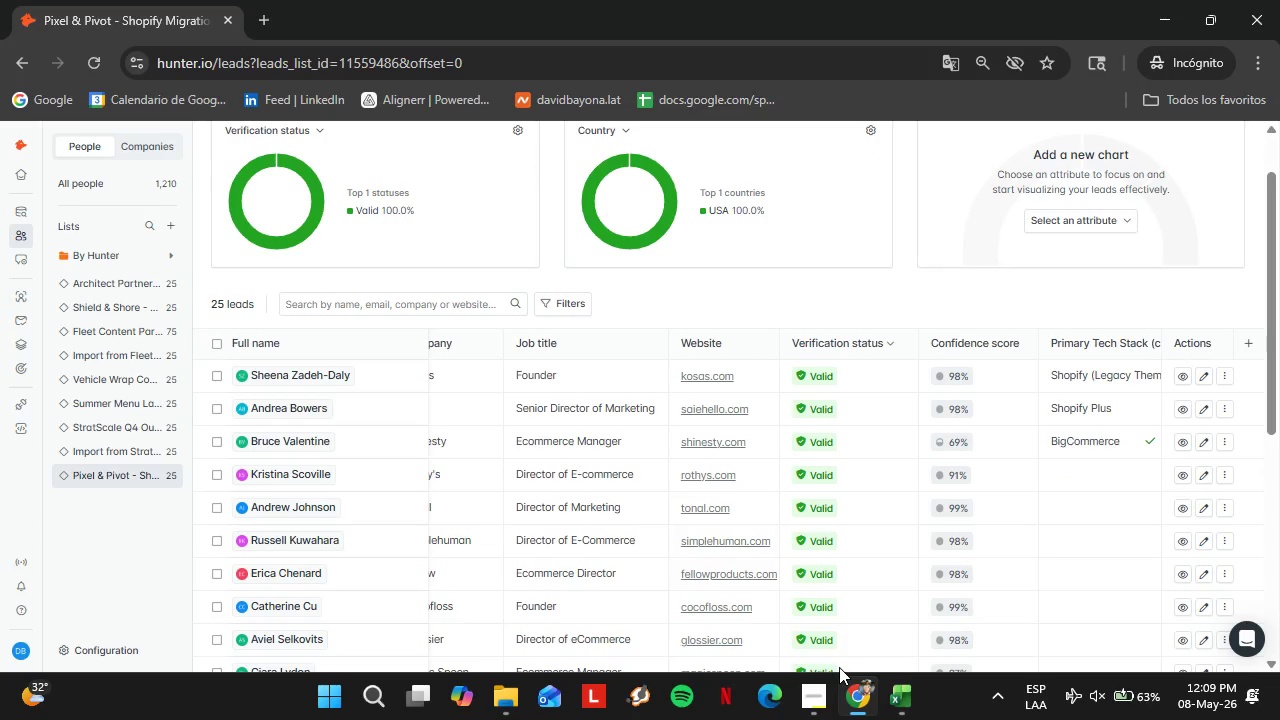 
left_click([817, 693])